 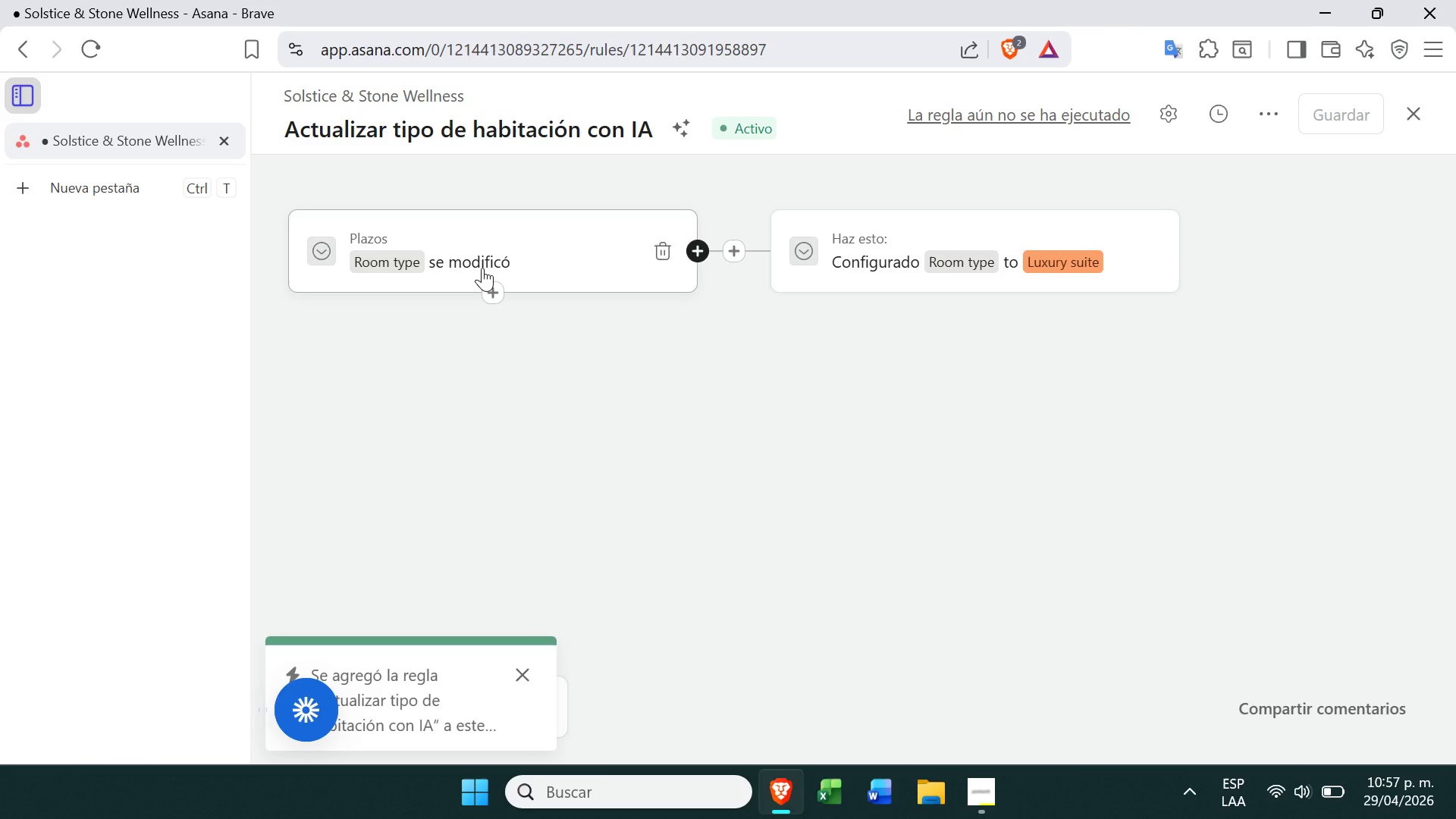 
left_click([14, 47])
 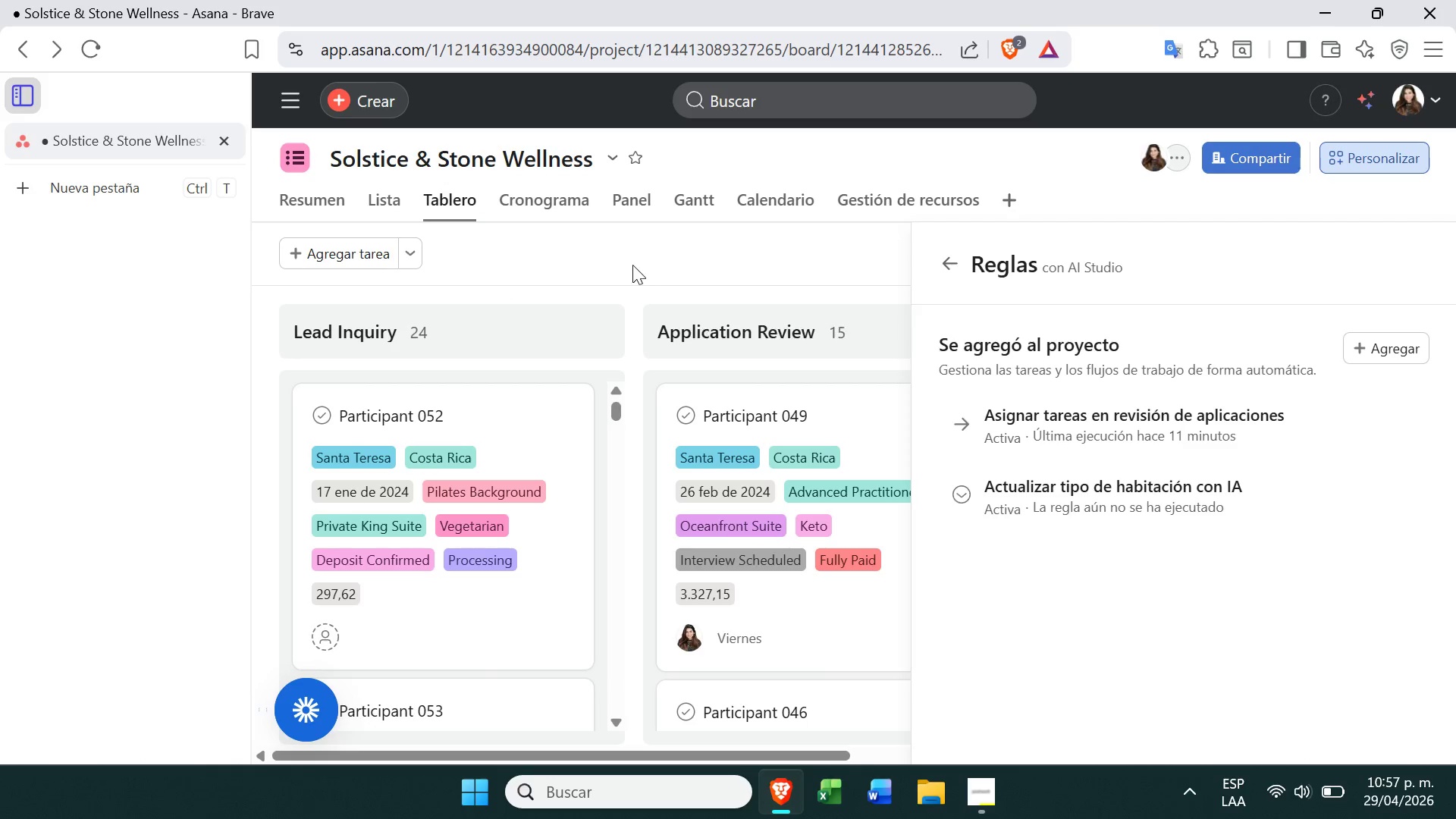 
left_click([639, 251])
 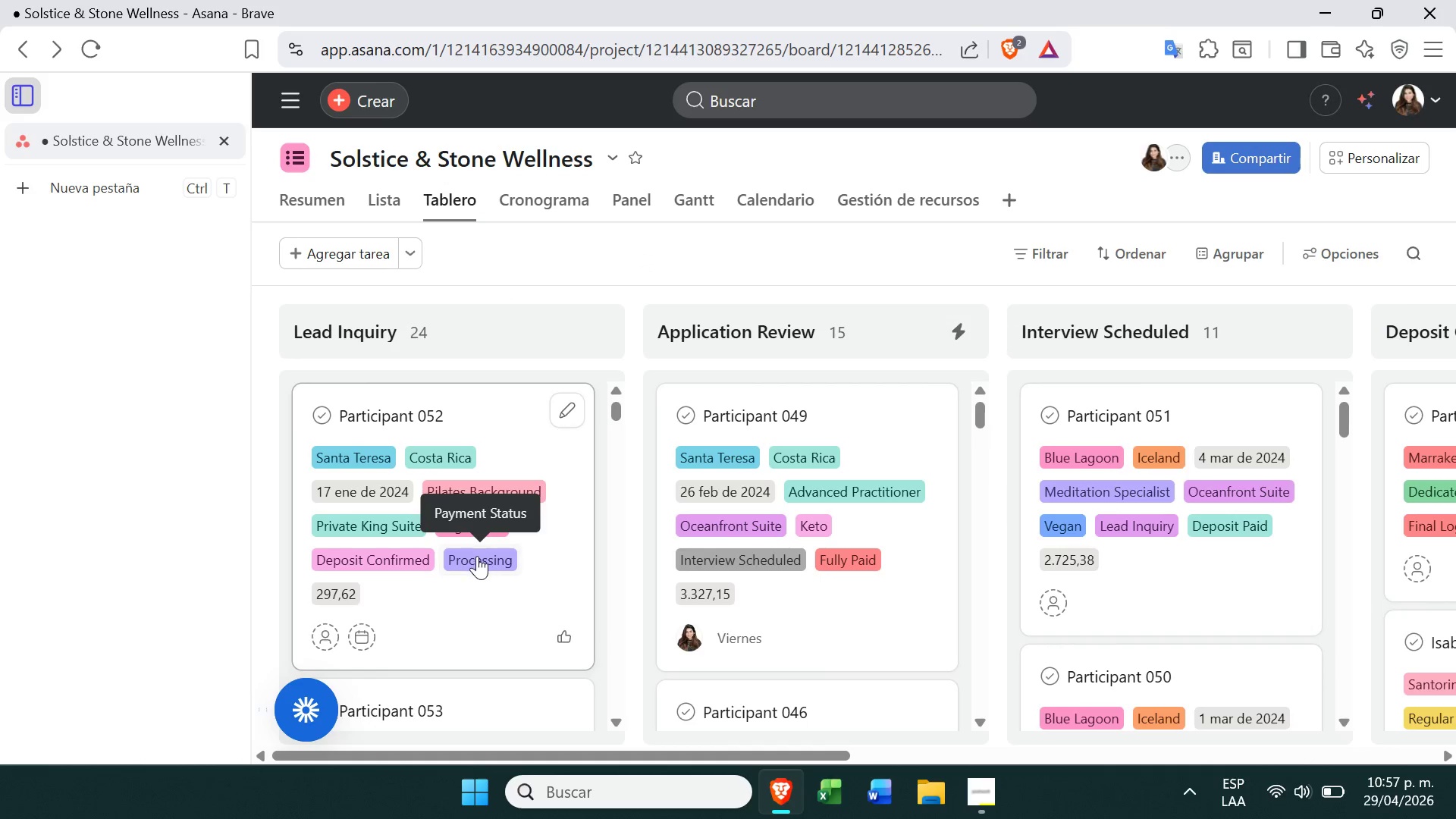 
left_click([482, 606])
 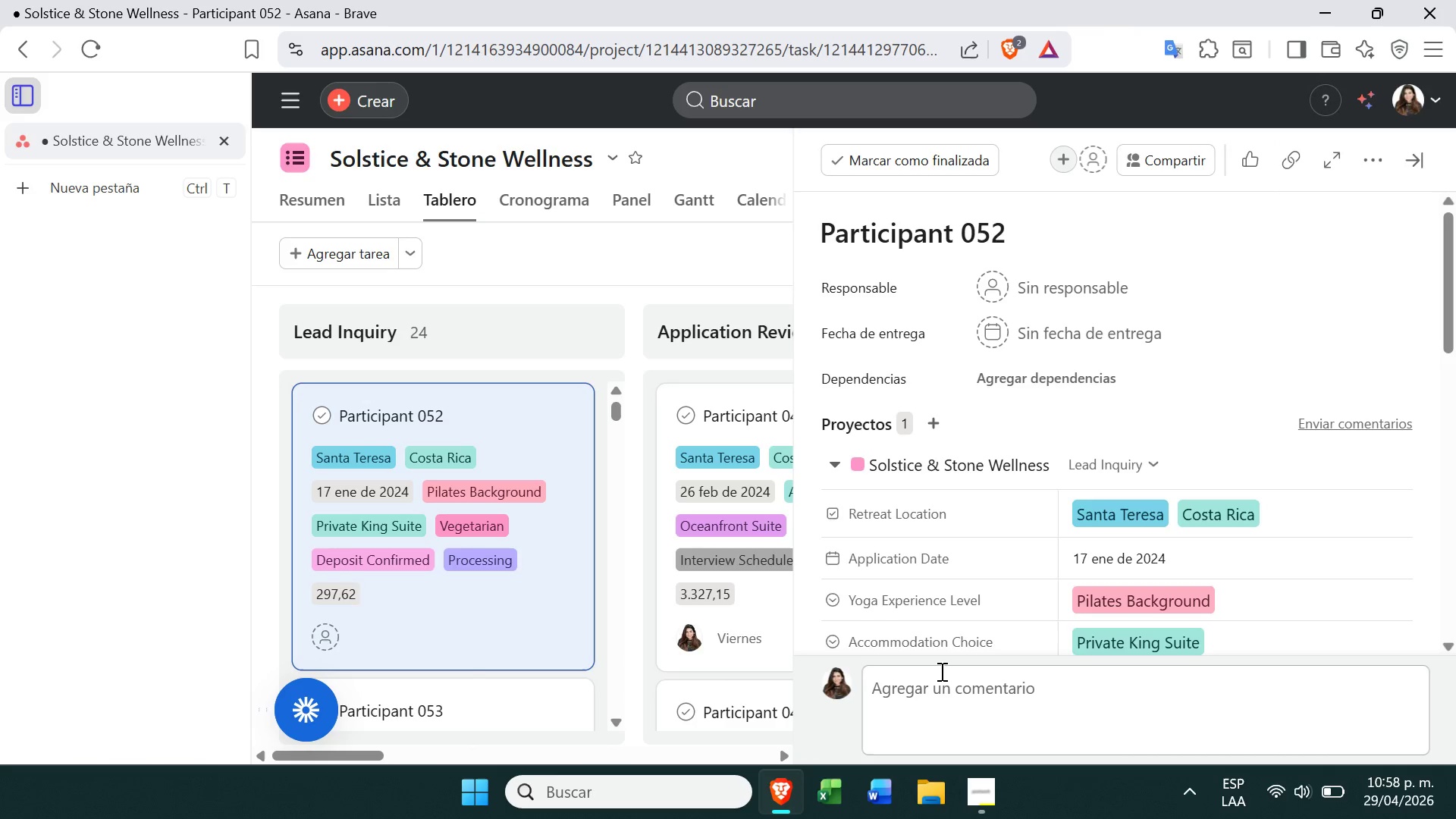 
mouse_move([890, 457])
 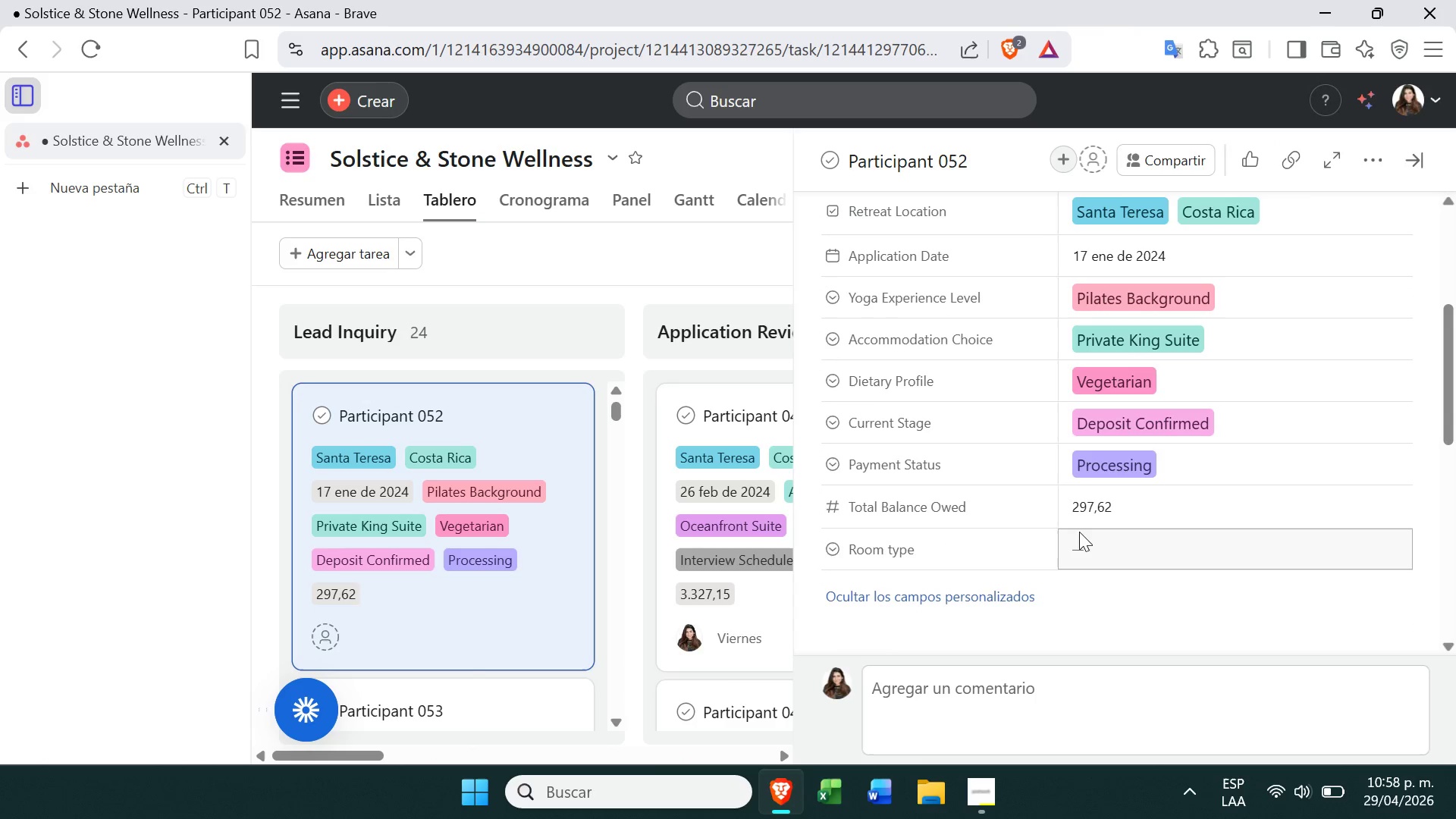 
left_click([1079, 532])
 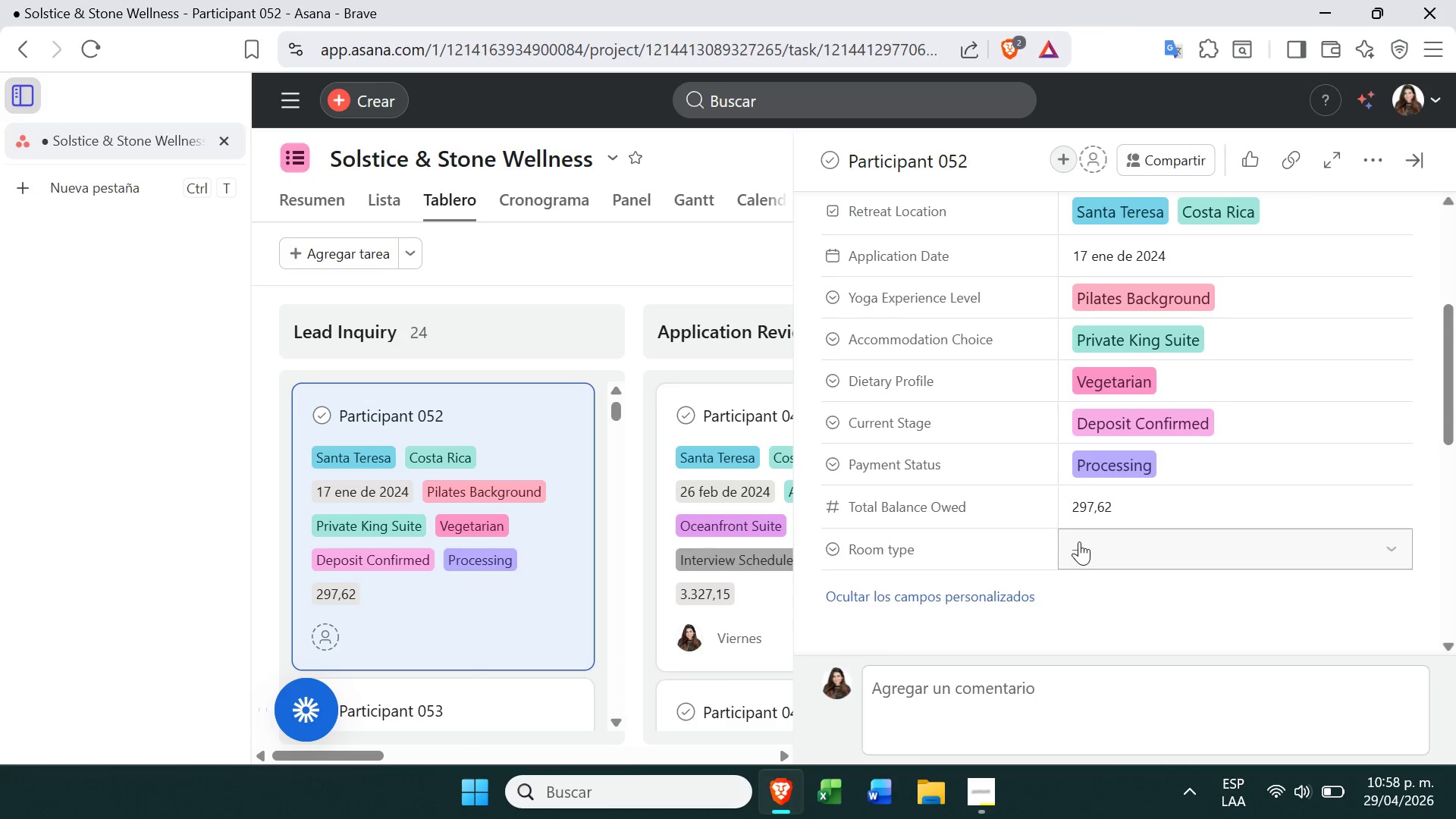 
left_click([1079, 541])
 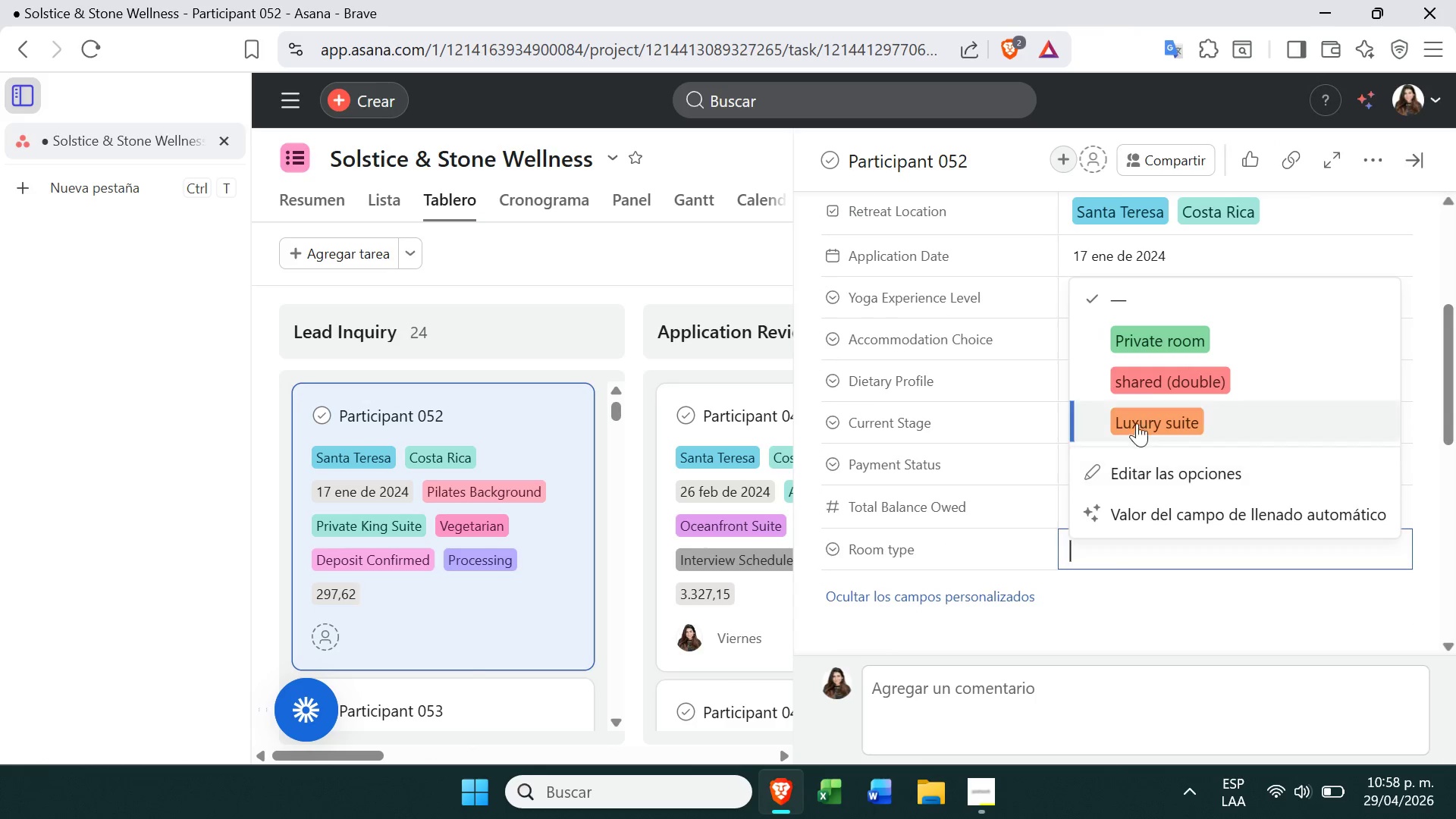 
left_click([1160, 337])
 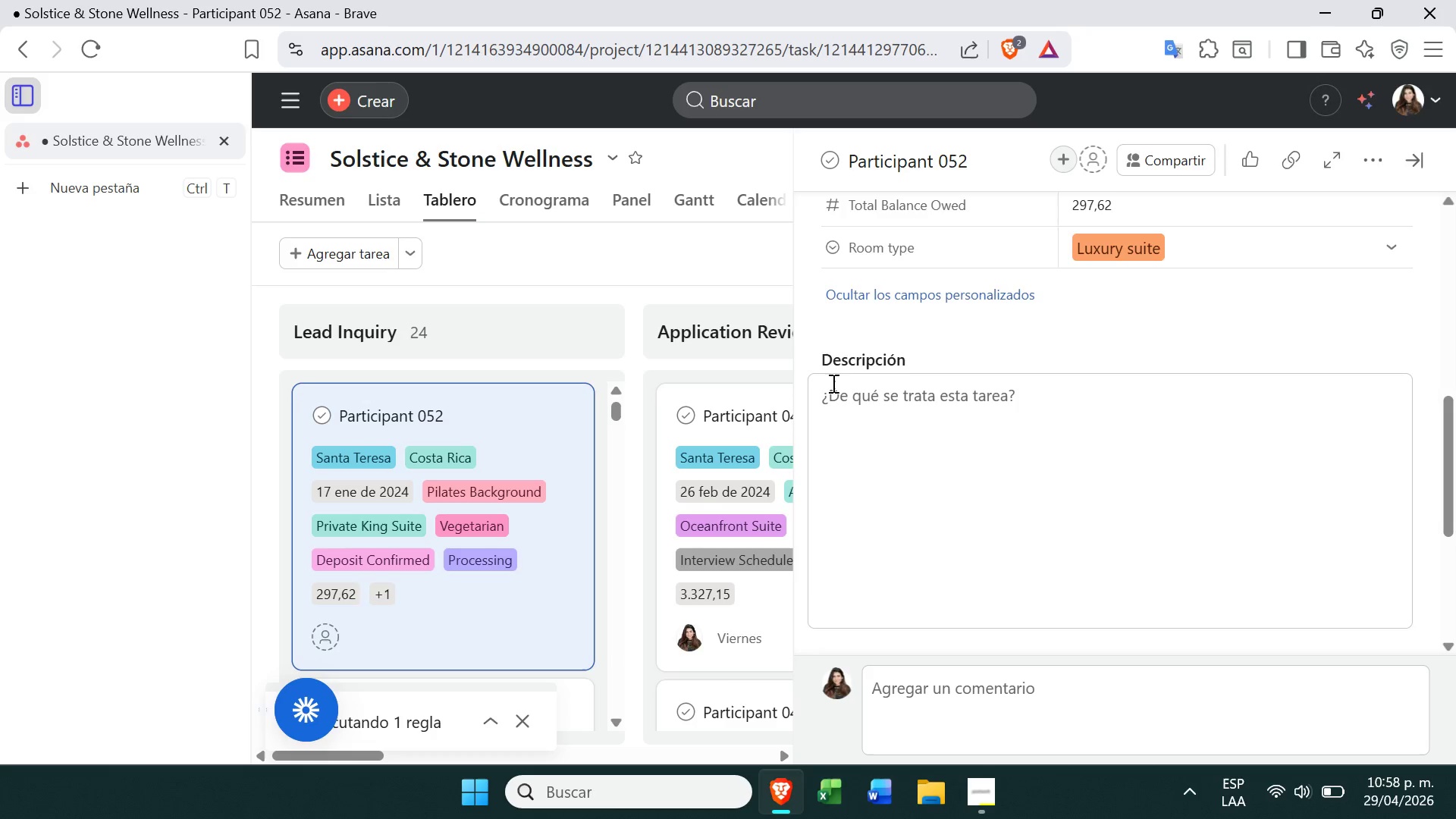 
wait(5.64)
 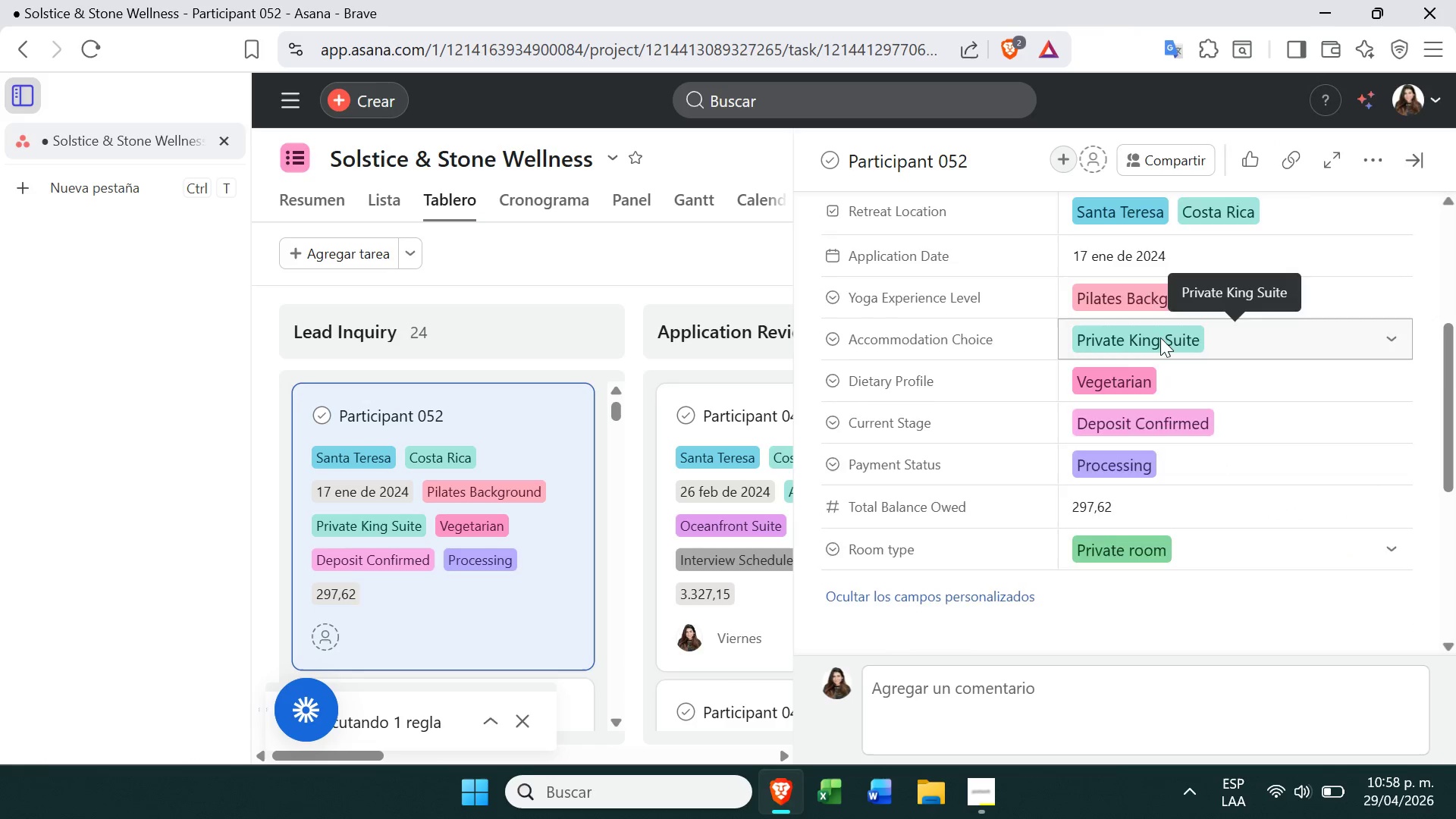 
left_click([997, 808])
 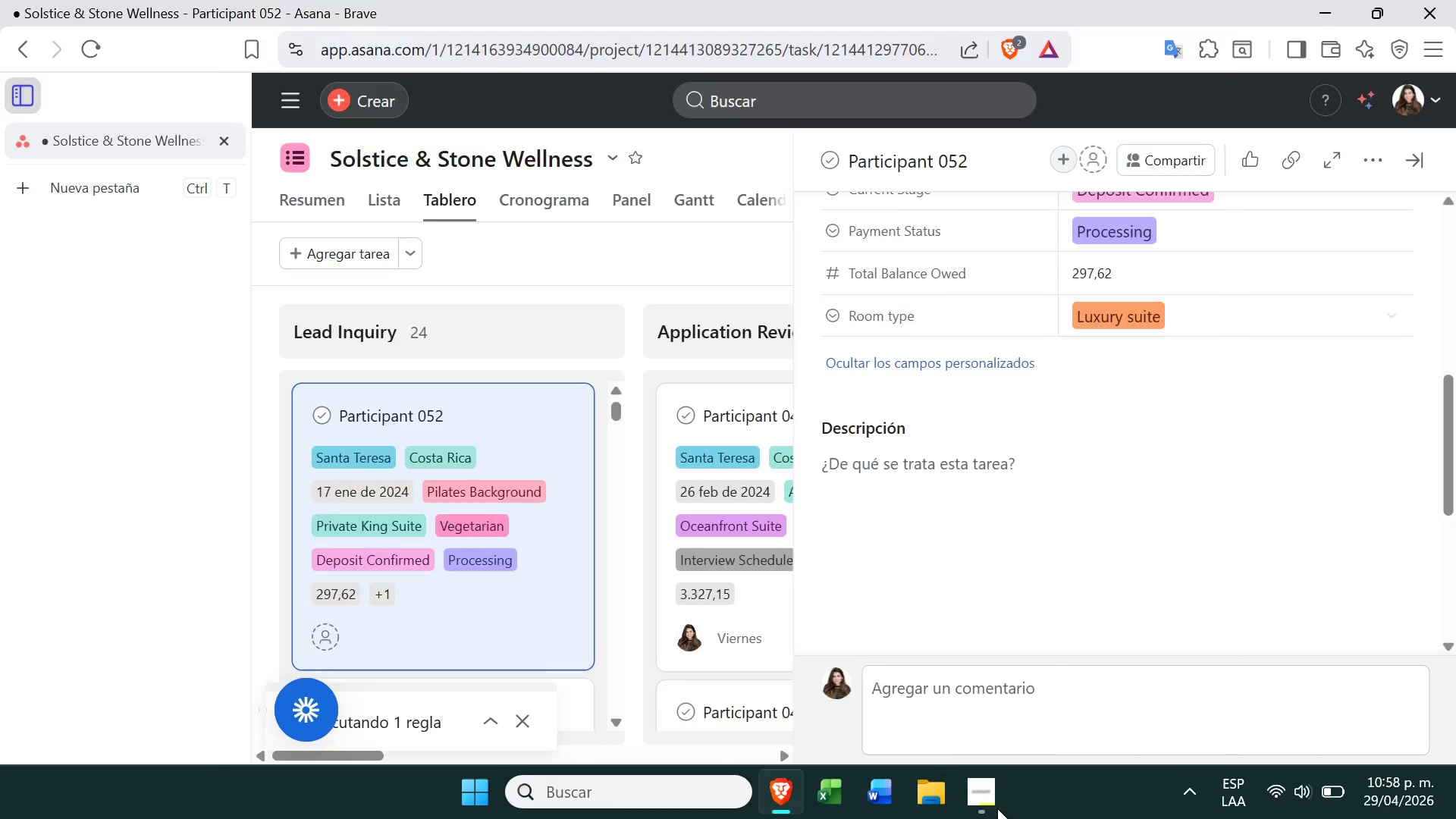 
double_click([997, 808])